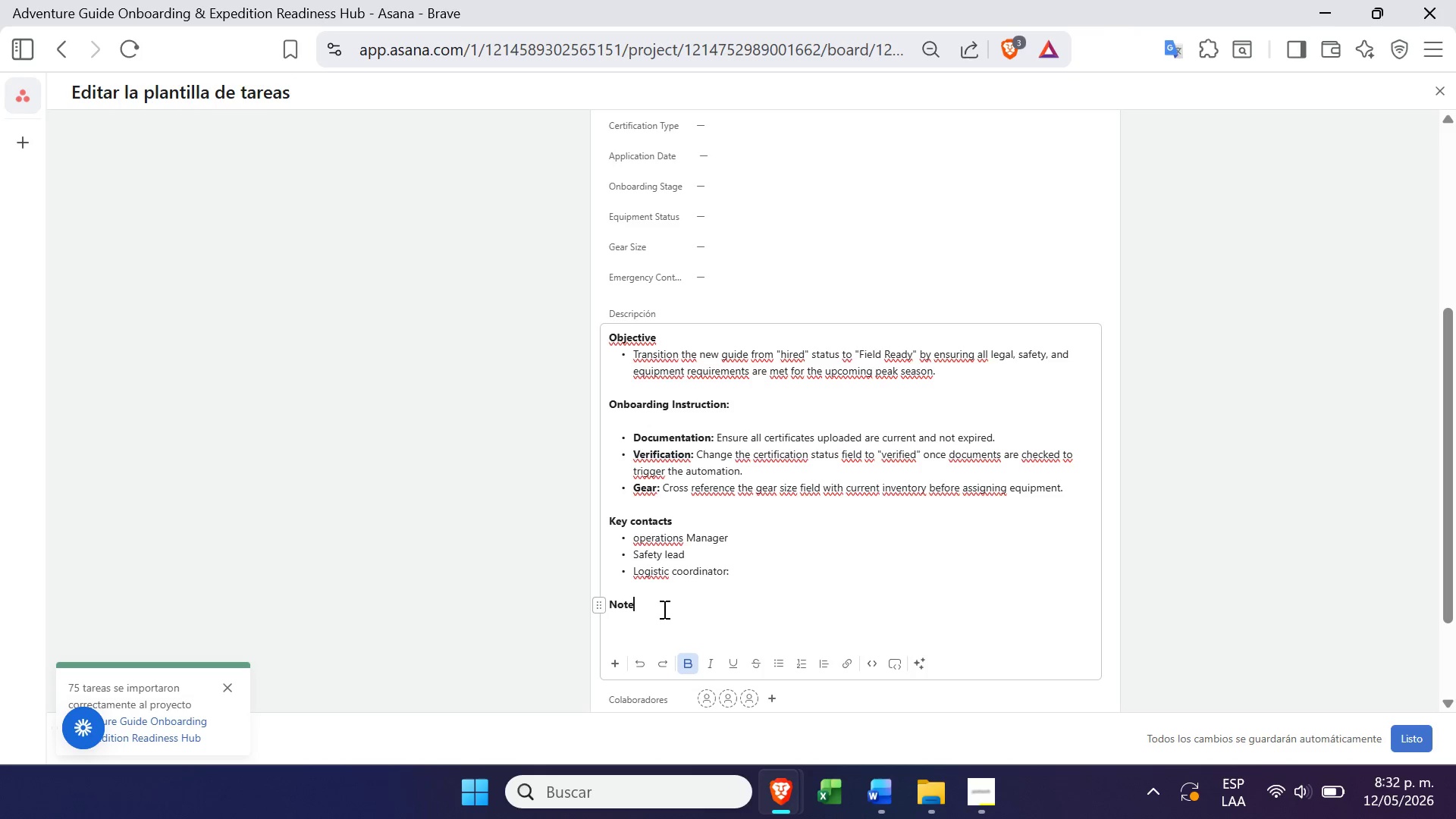 
key(Shift+ShiftRight)
 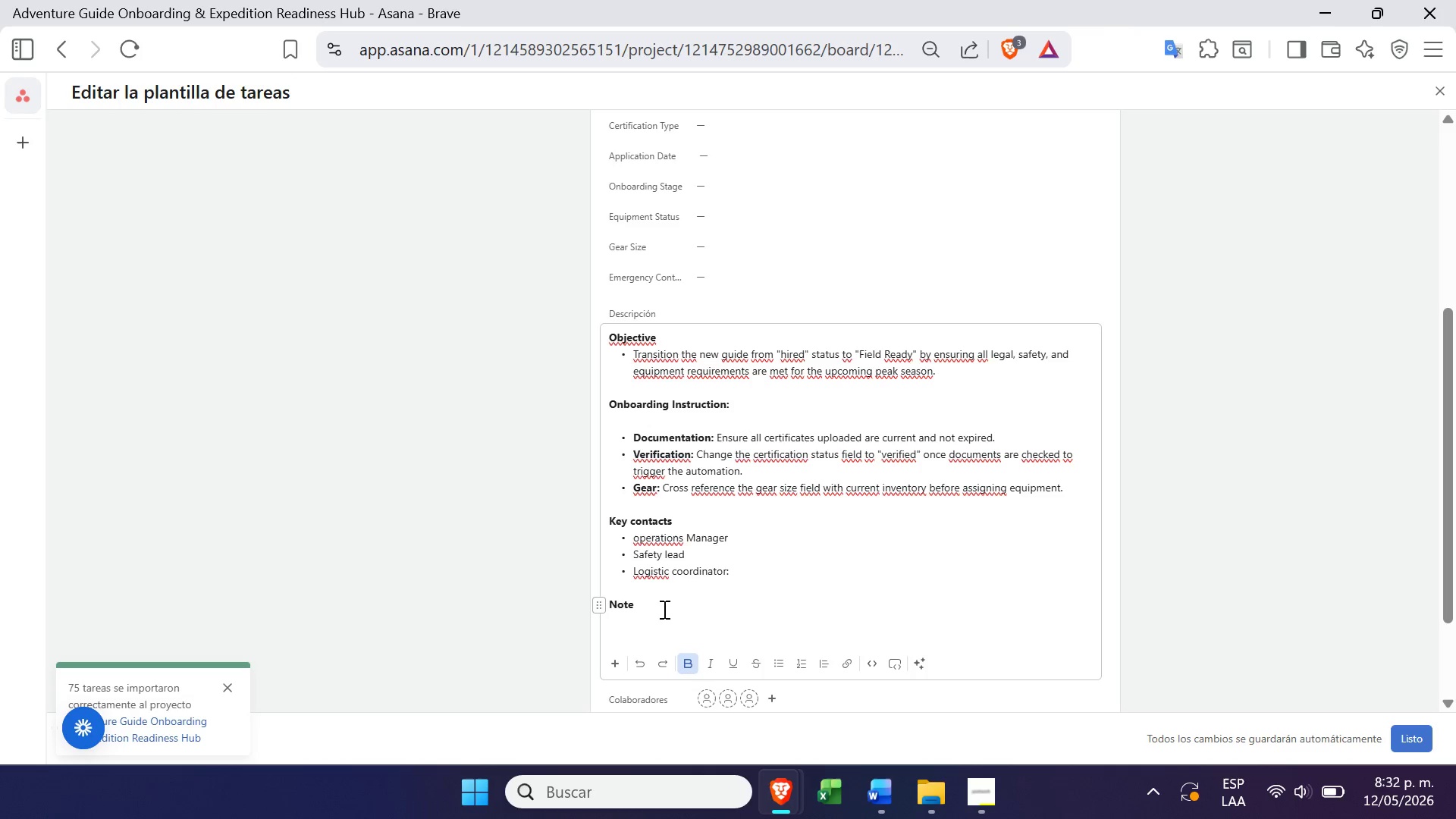 
key(Shift+Period)
 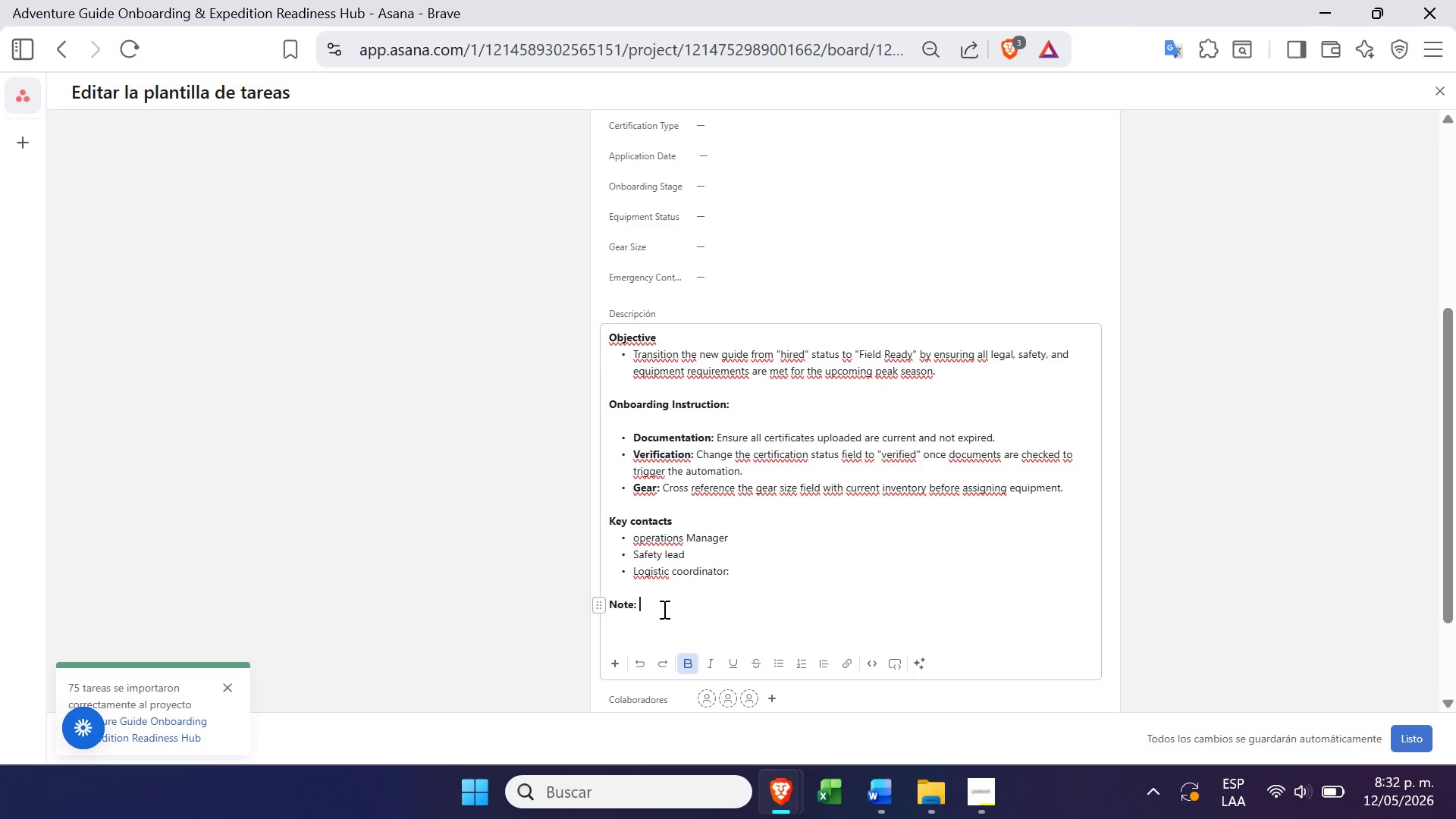 
key(Space)
 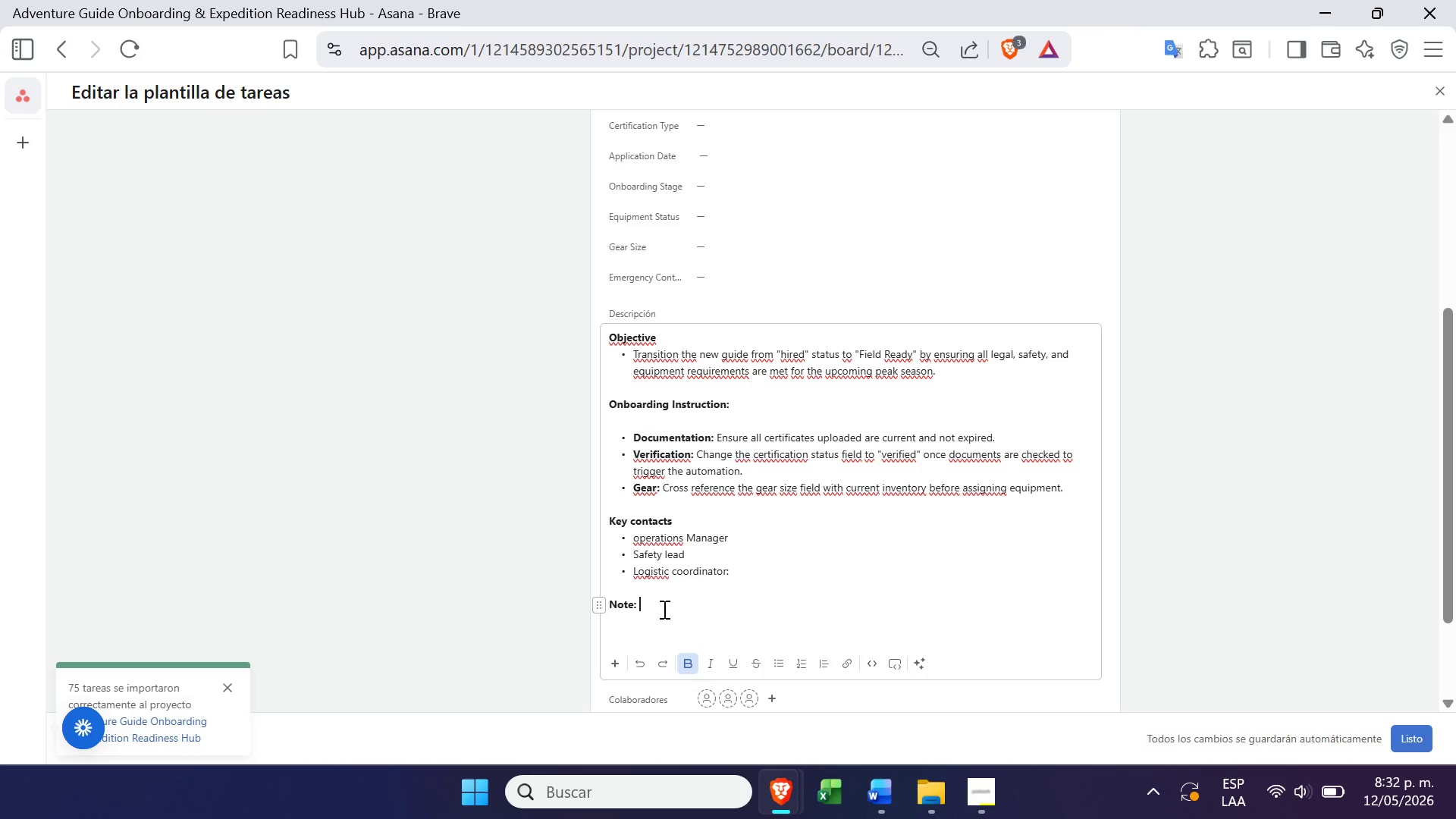 
key(CapsLock)
 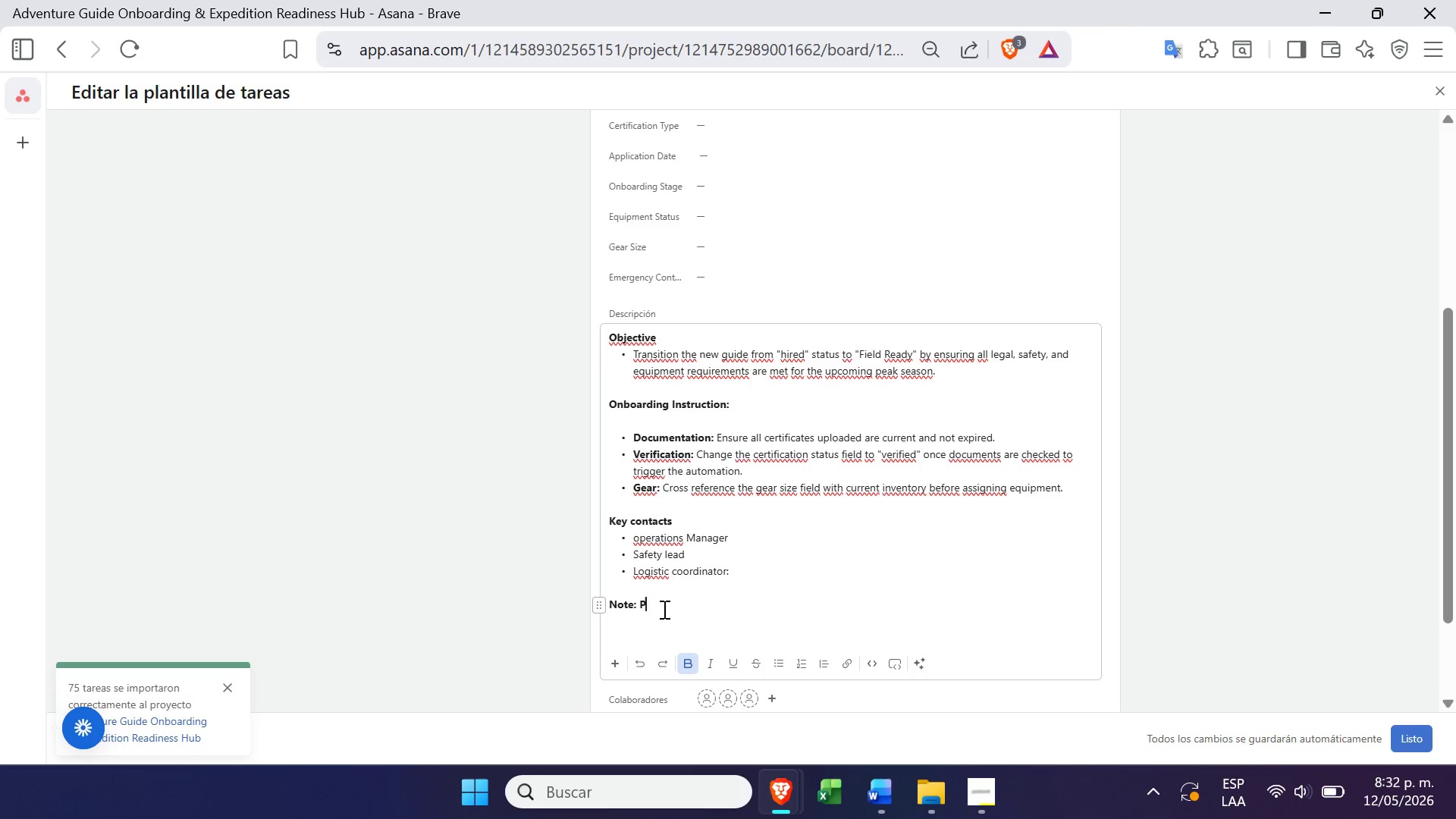 
key(P)
 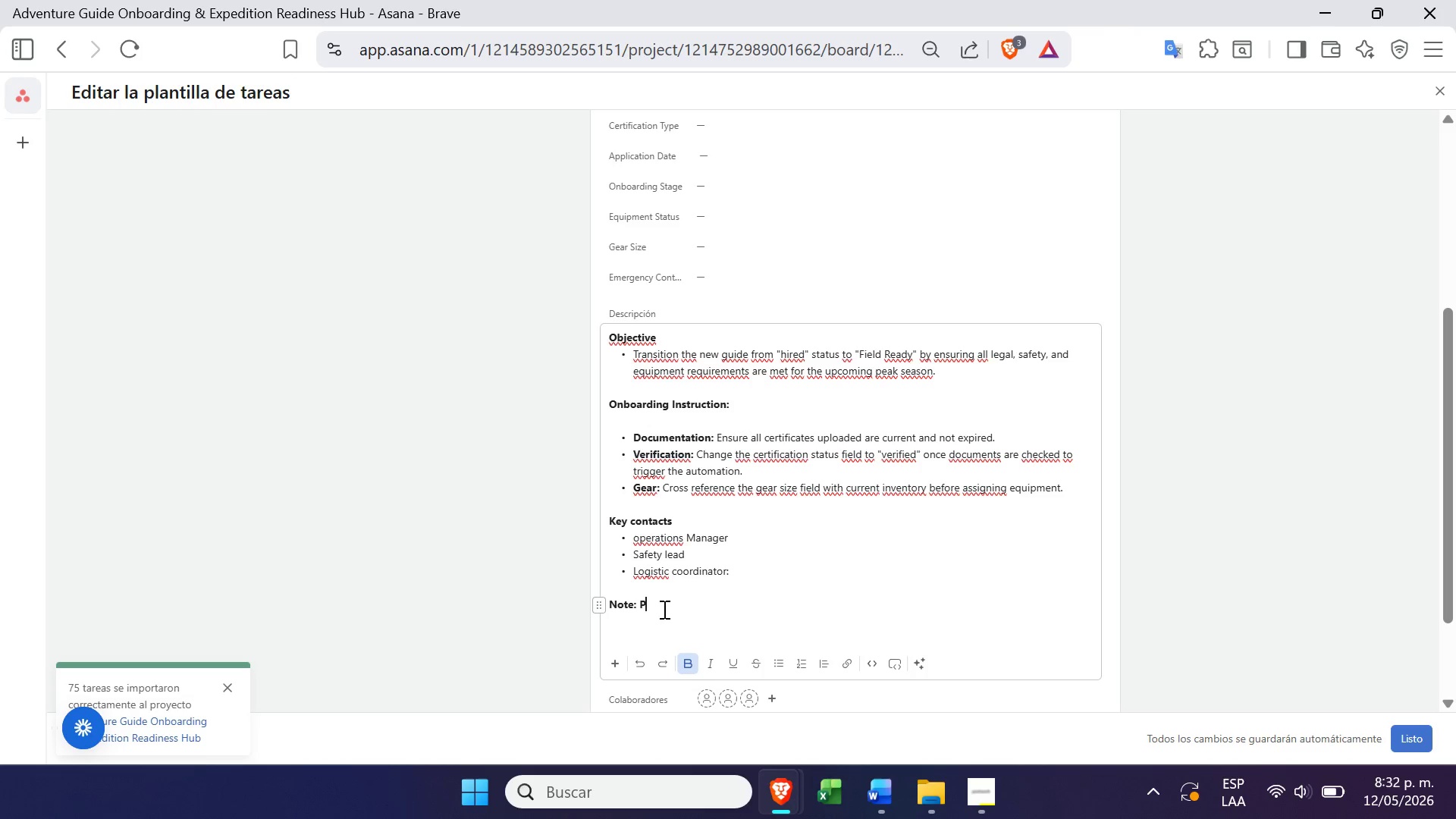 
key(CapsLock)
 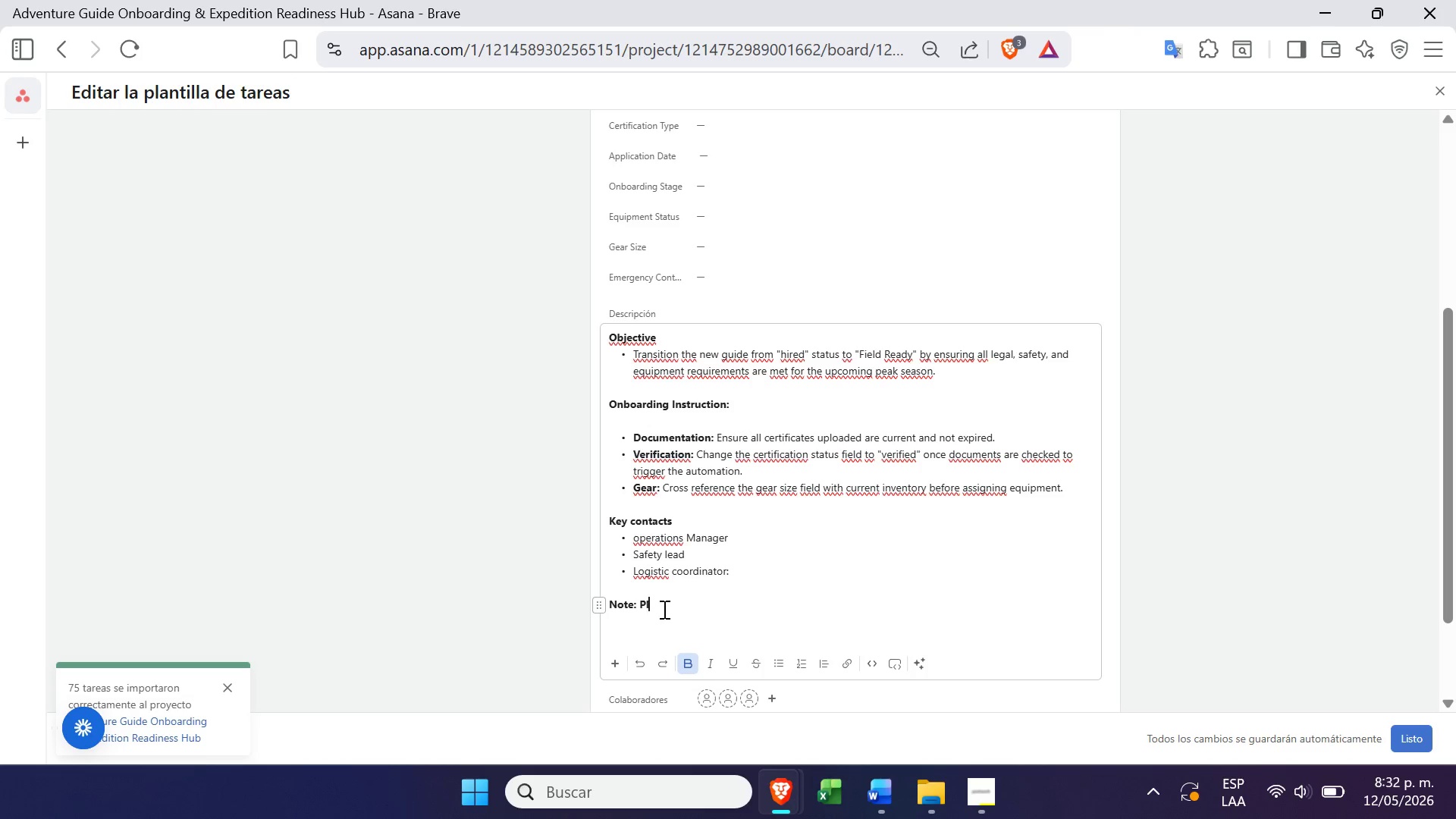 
key(L)
 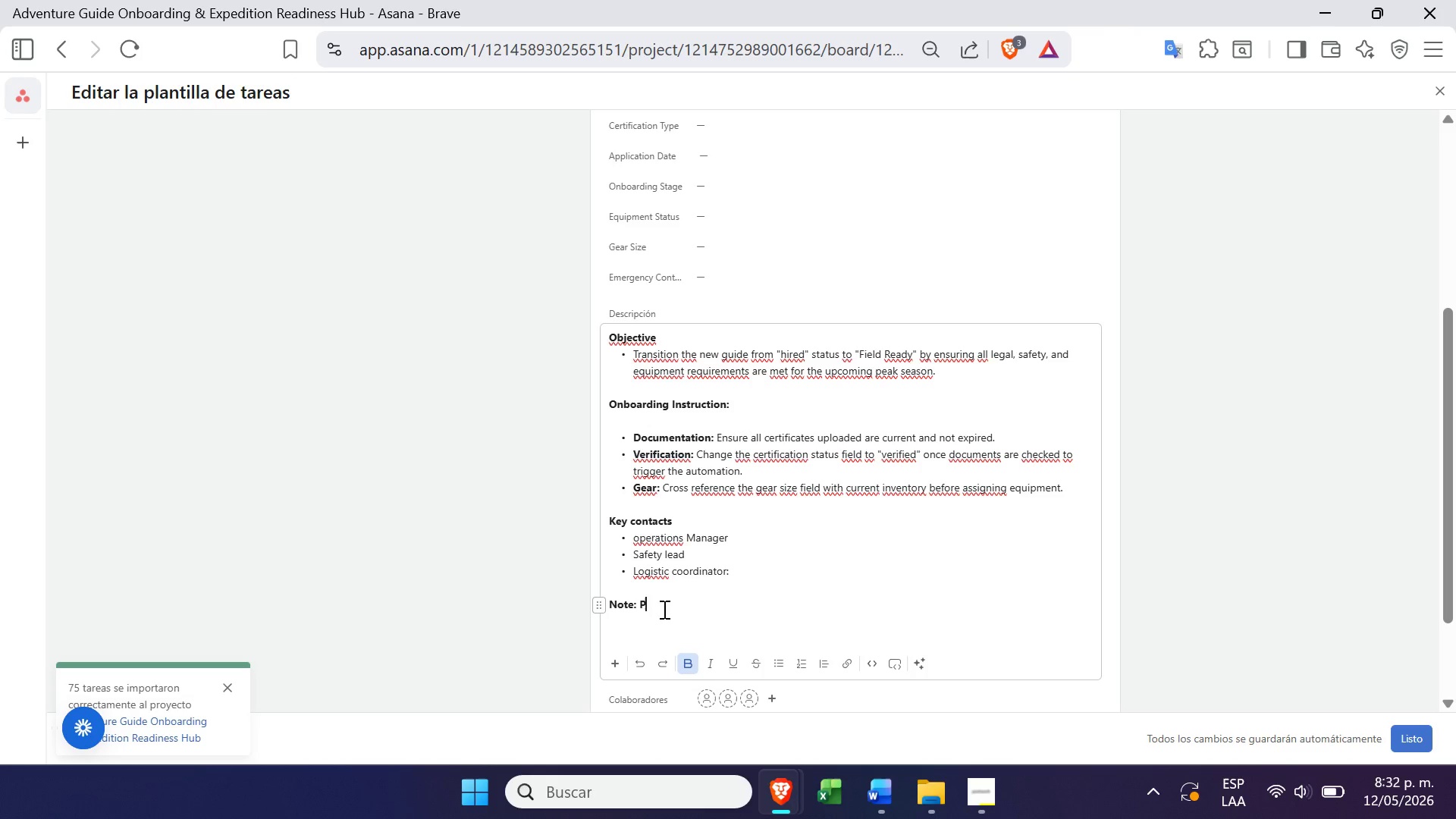 
key(Backspace)
 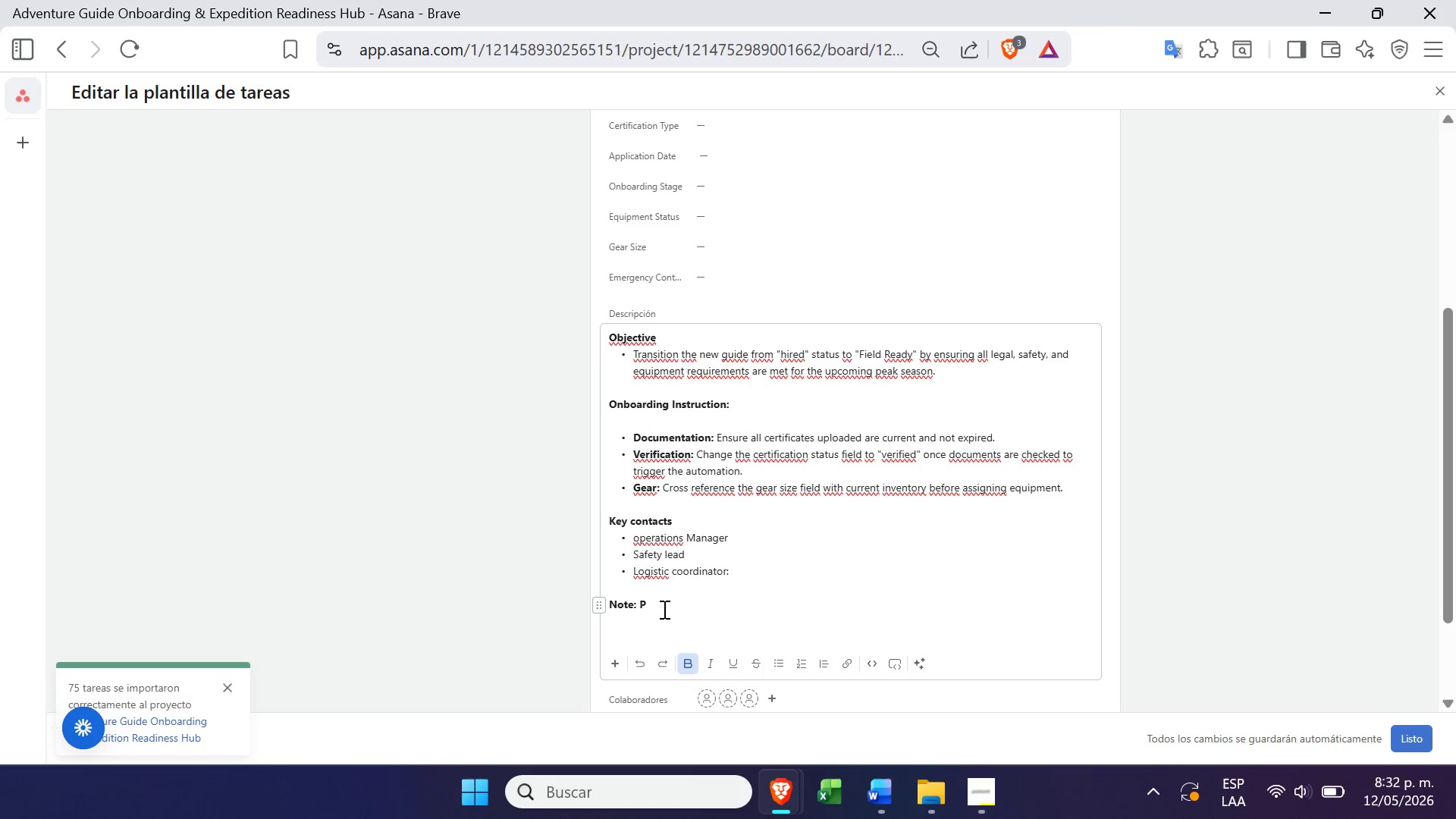 
key(Backspace)
 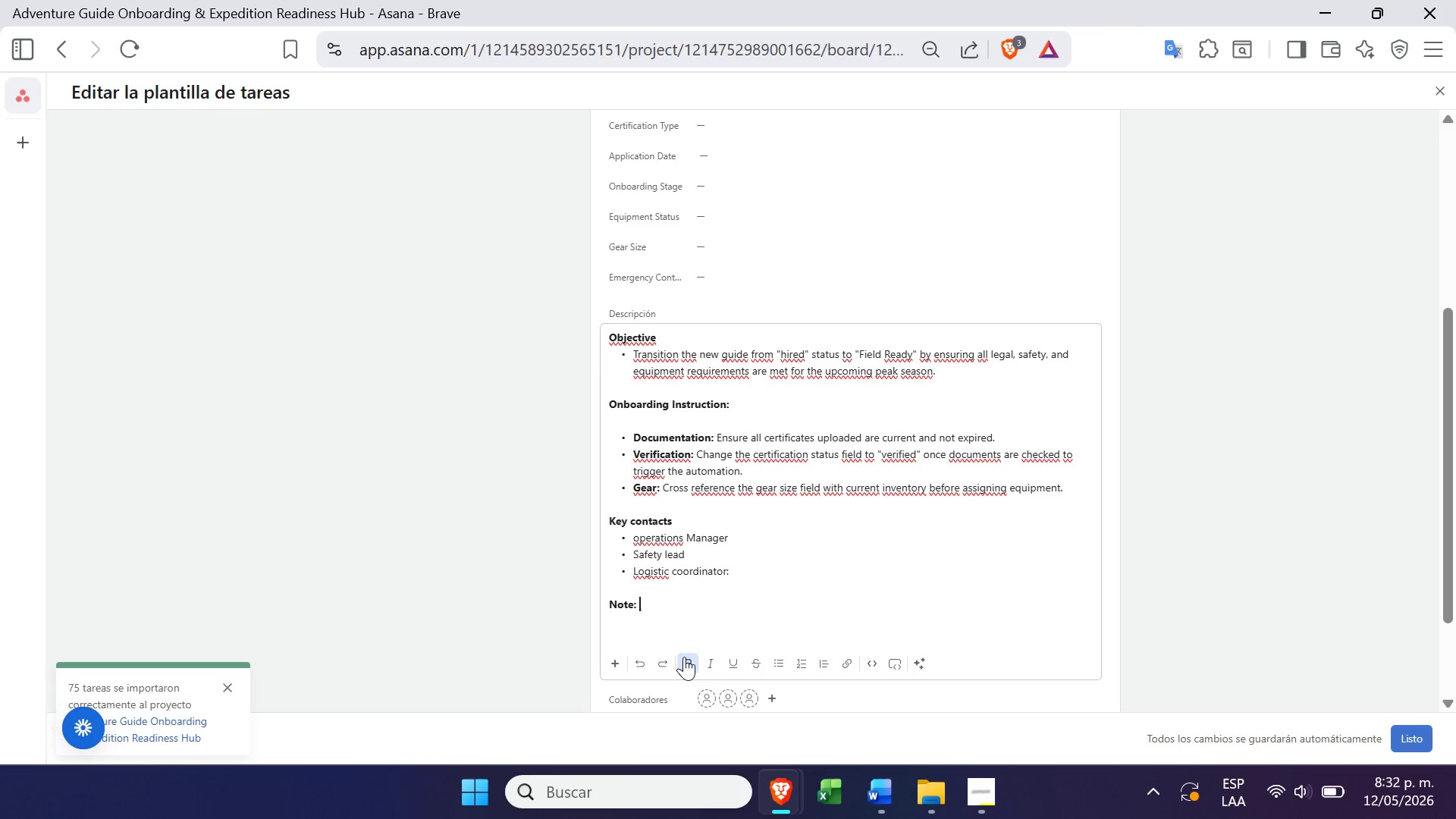 
left_click([684, 658])
 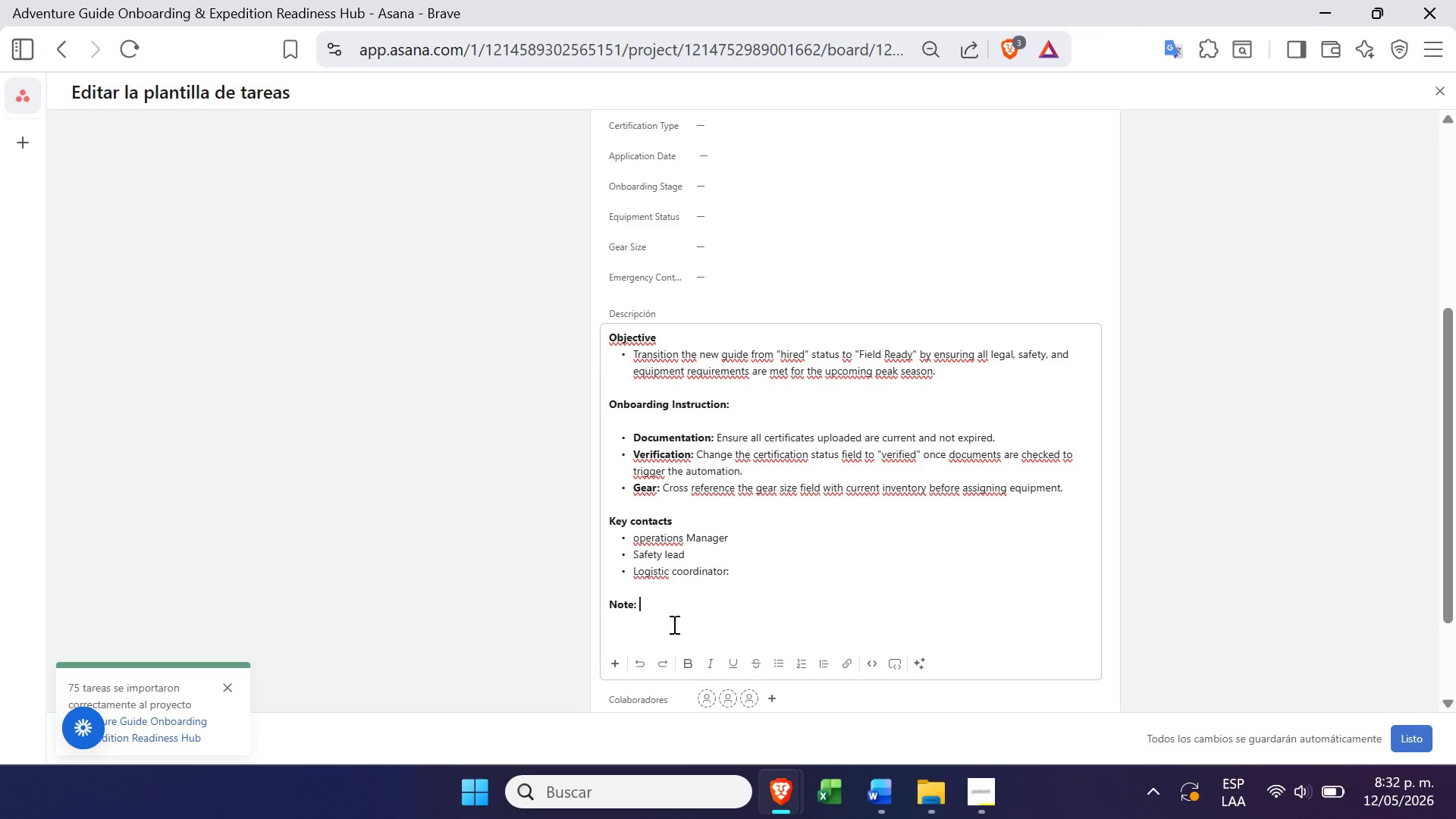 
type(Please)
 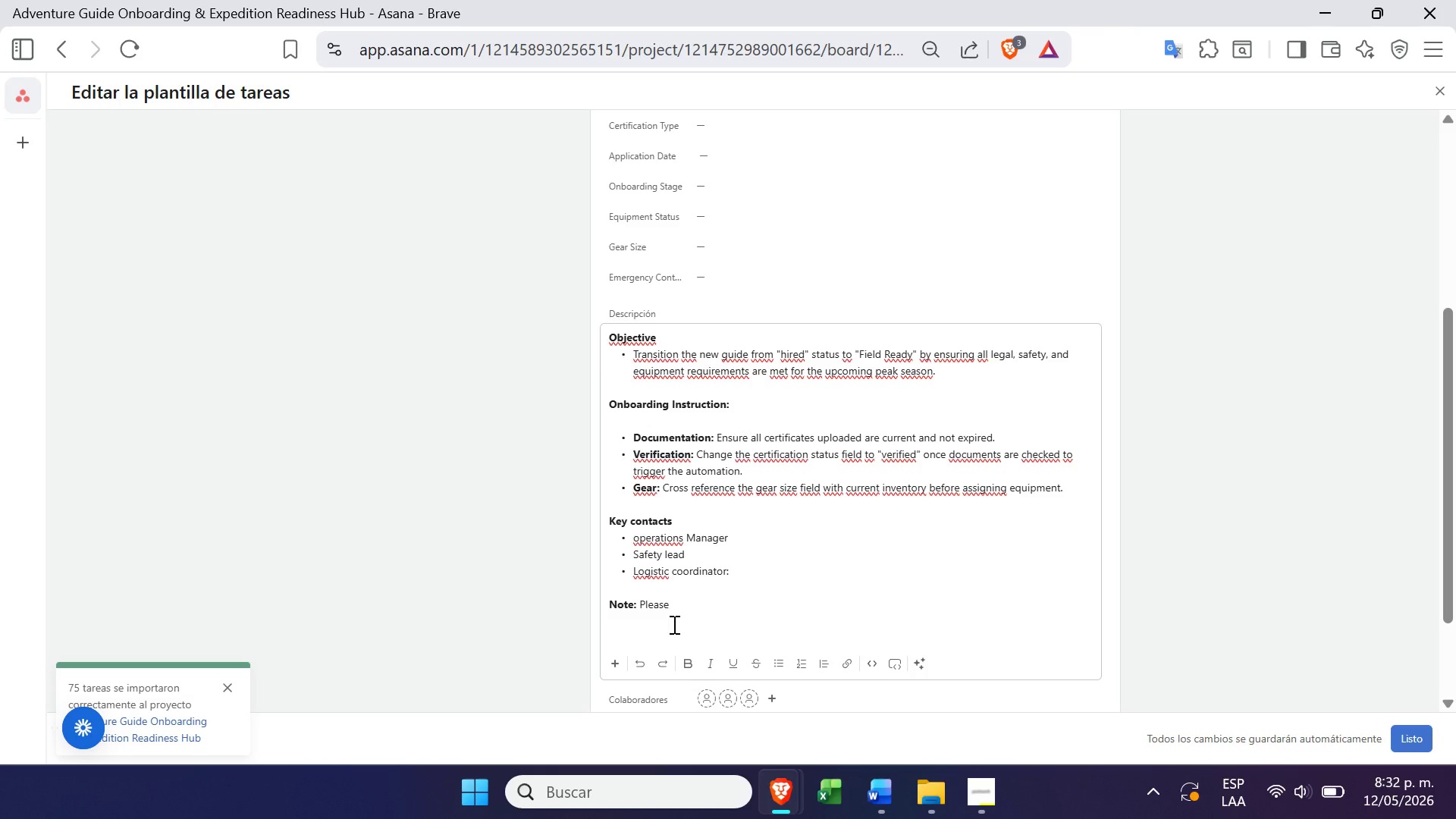 
type(don)
key(Backspace)
key(Backspace)
key(Backspace)
type( dont mark )
key(Backspace)
type( this master template as @complete@)
 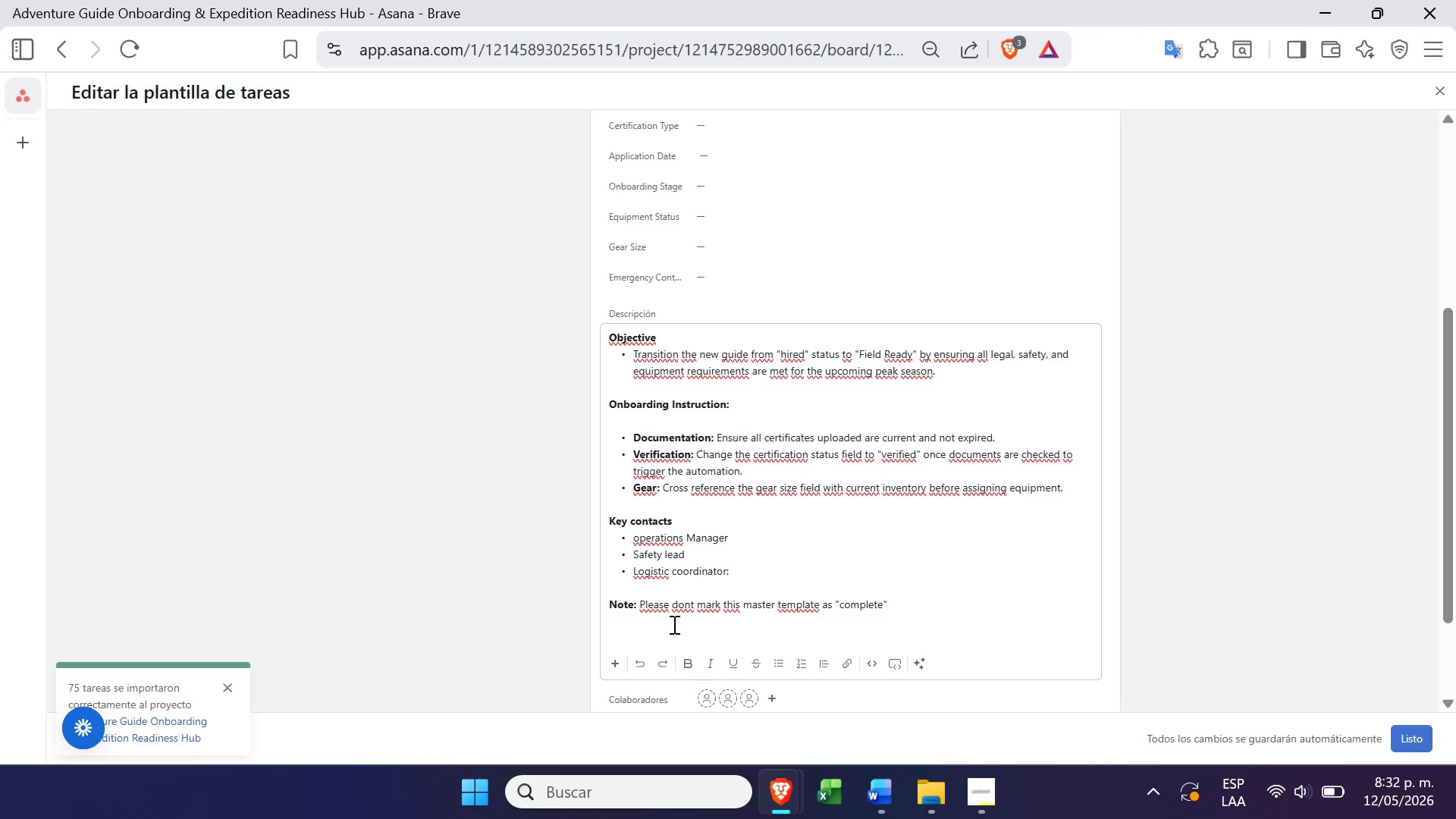 
type(. Use the @Dul)
key(Backspace)
type(plicat )
key(Backspace)
type(e Task@ feature for each new gud)
key(Backspace)
type(ui)
key(Backspace)
key(Backspace)
type(ide.)
 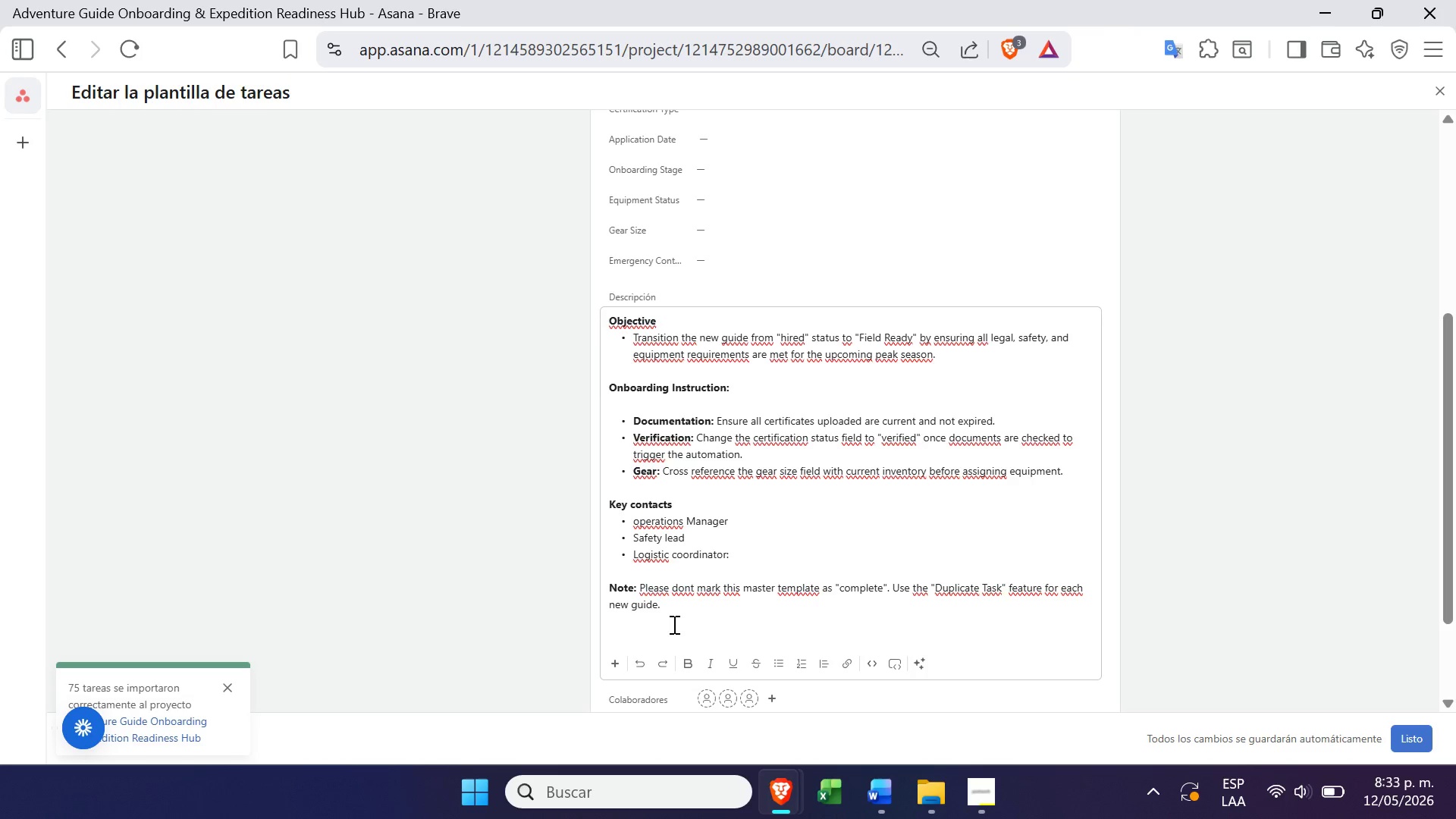 
mouse_move([778, 435])
 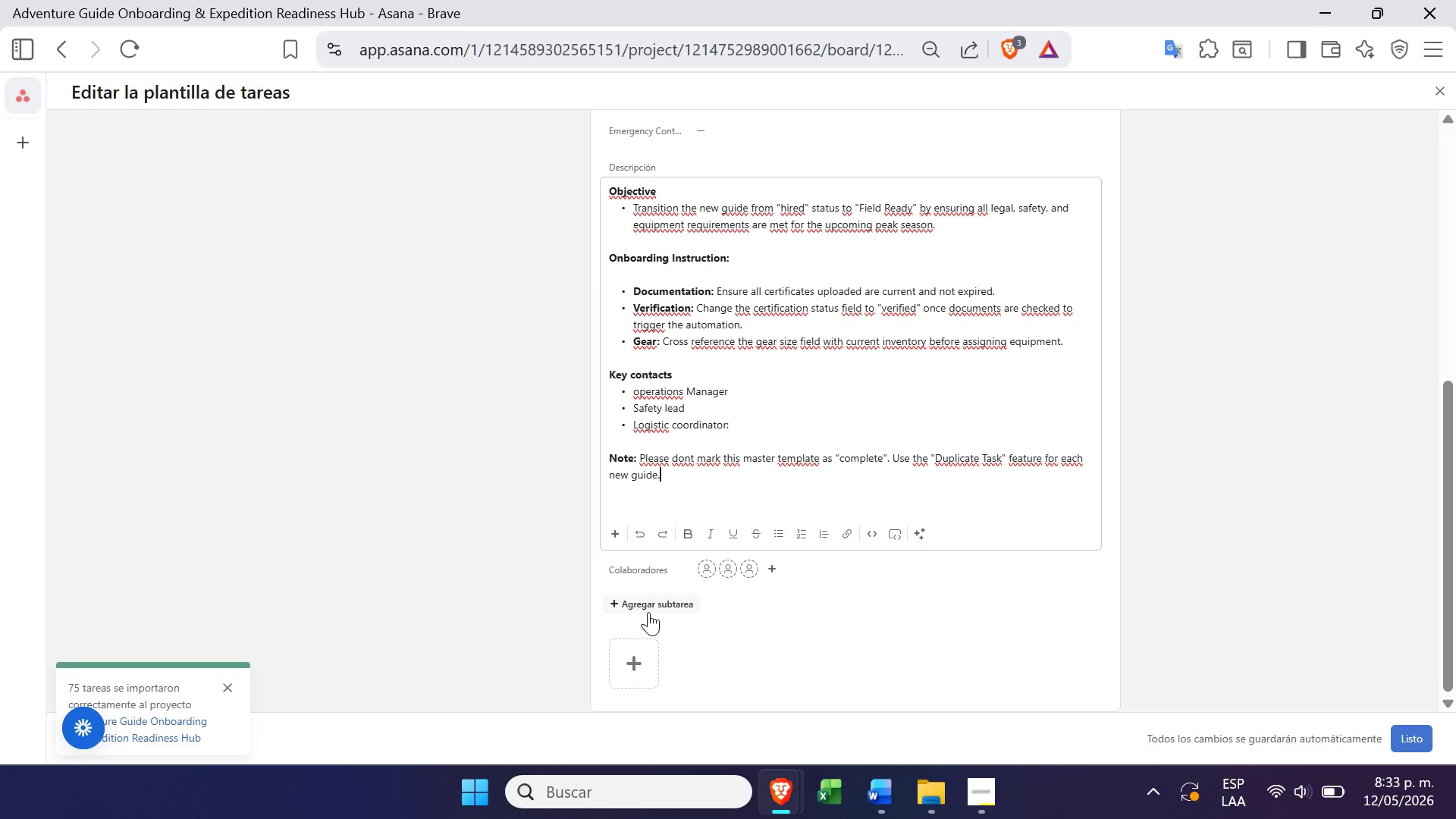 
left_click([648, 612])
 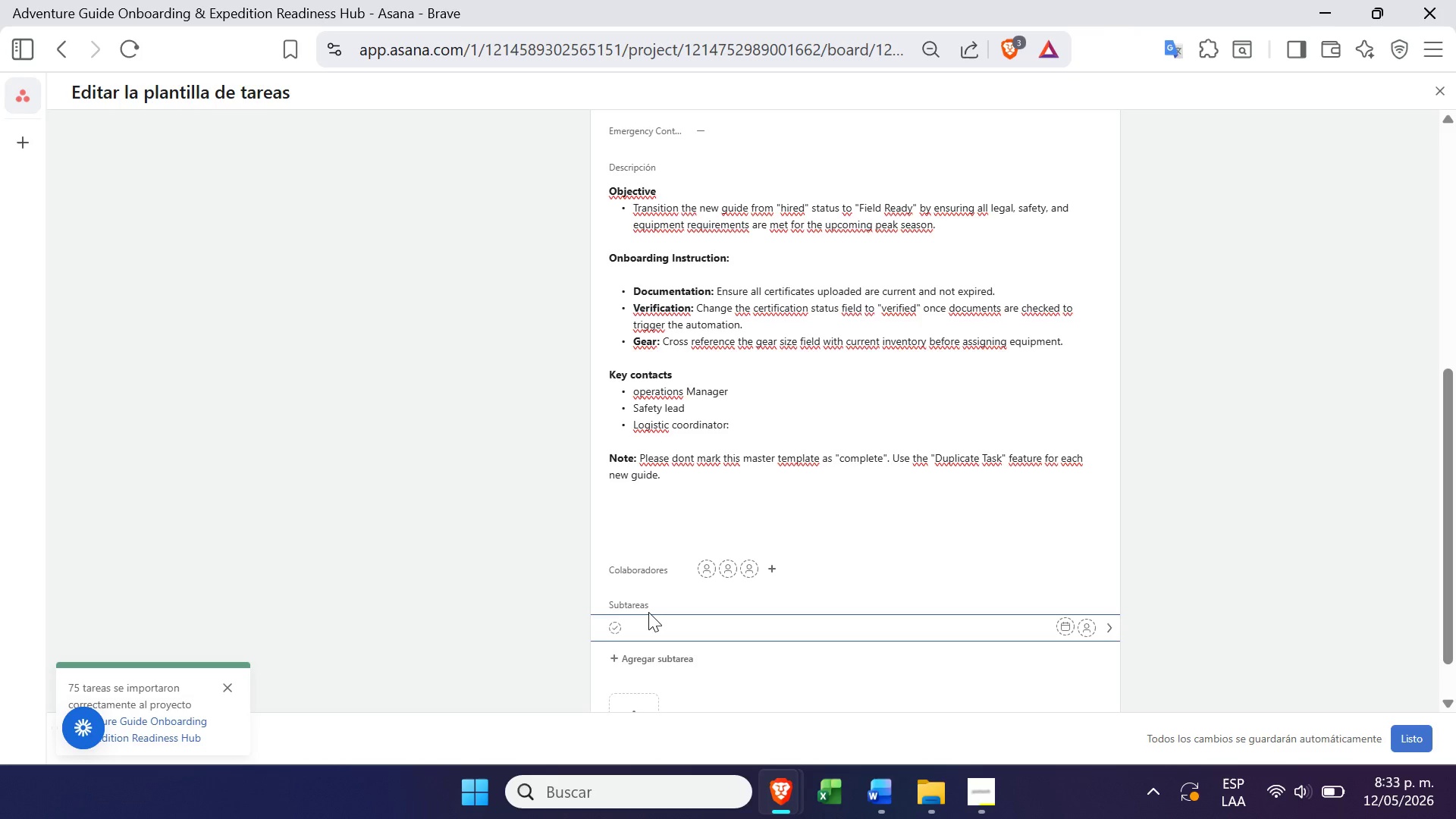 
wait(6.55)
 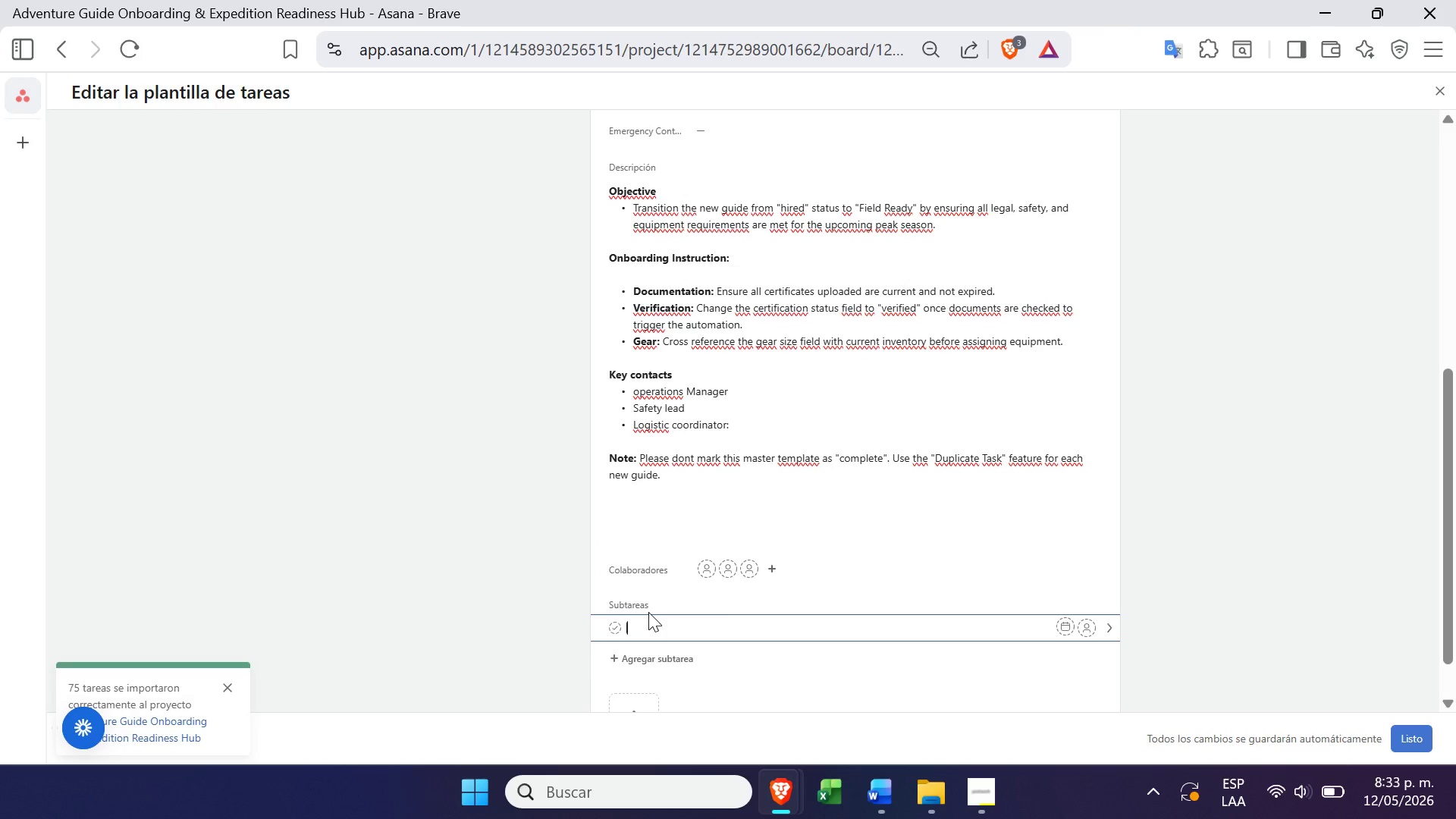 
type(Phase 1< )
key(Backspace)
key(Backspace)
type(> Admin ^ compliance)
 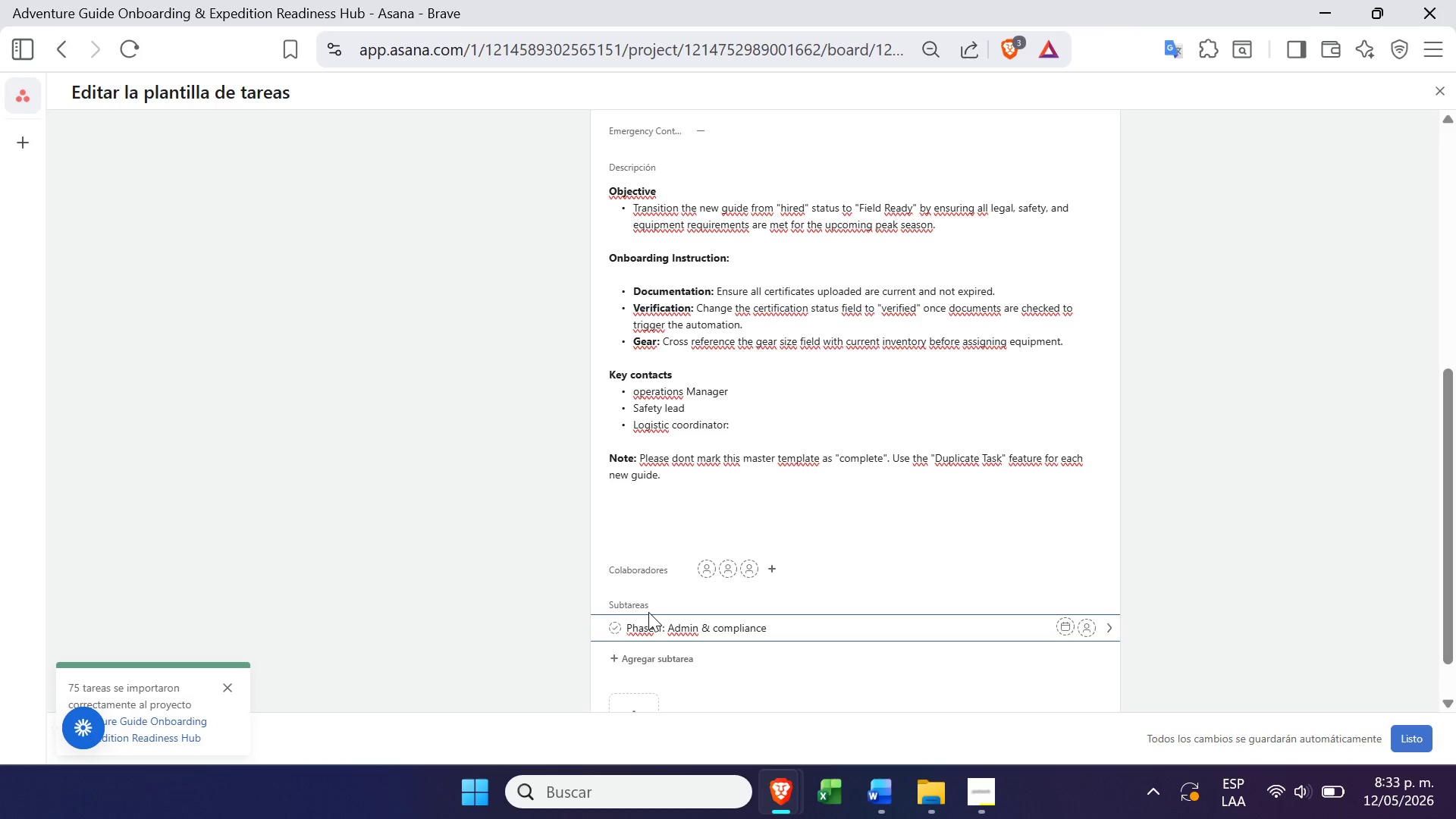 
left_click([999, 789])